 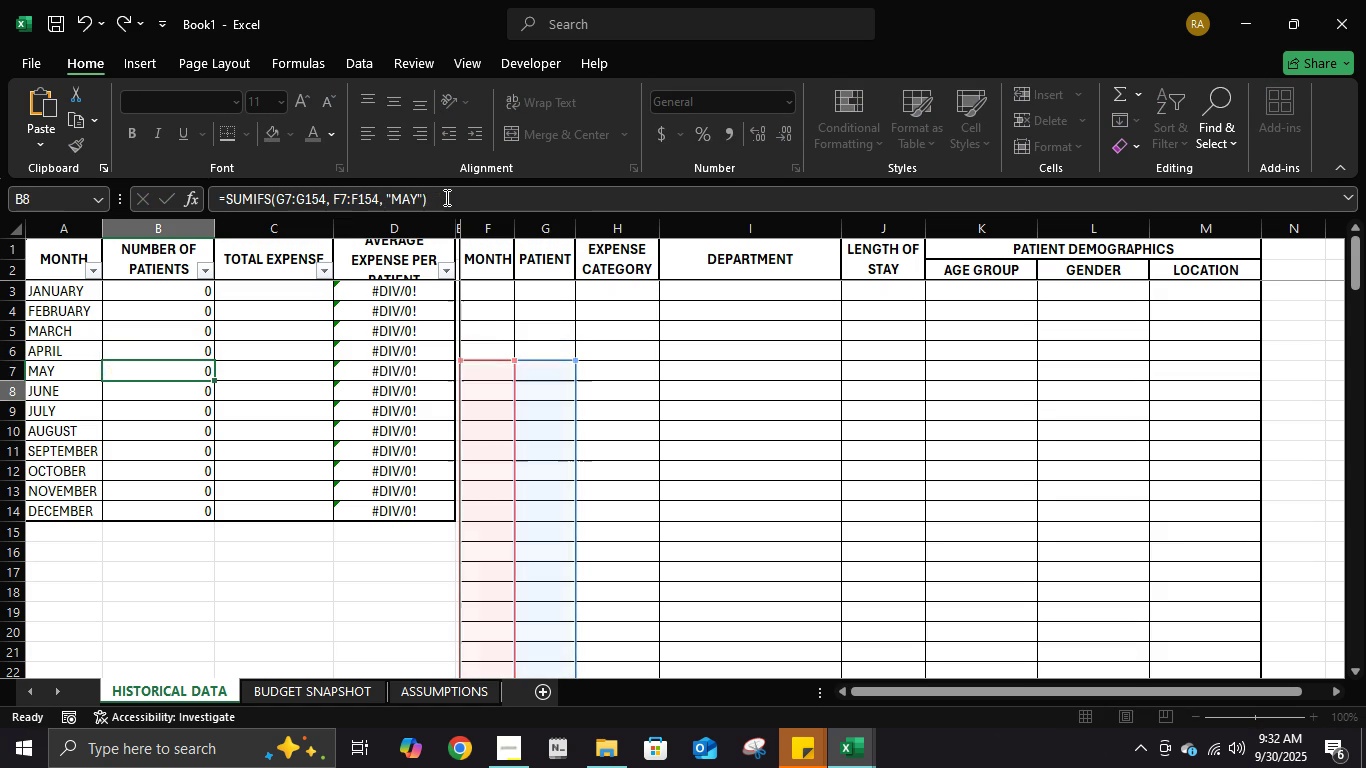 
key(Enter)
 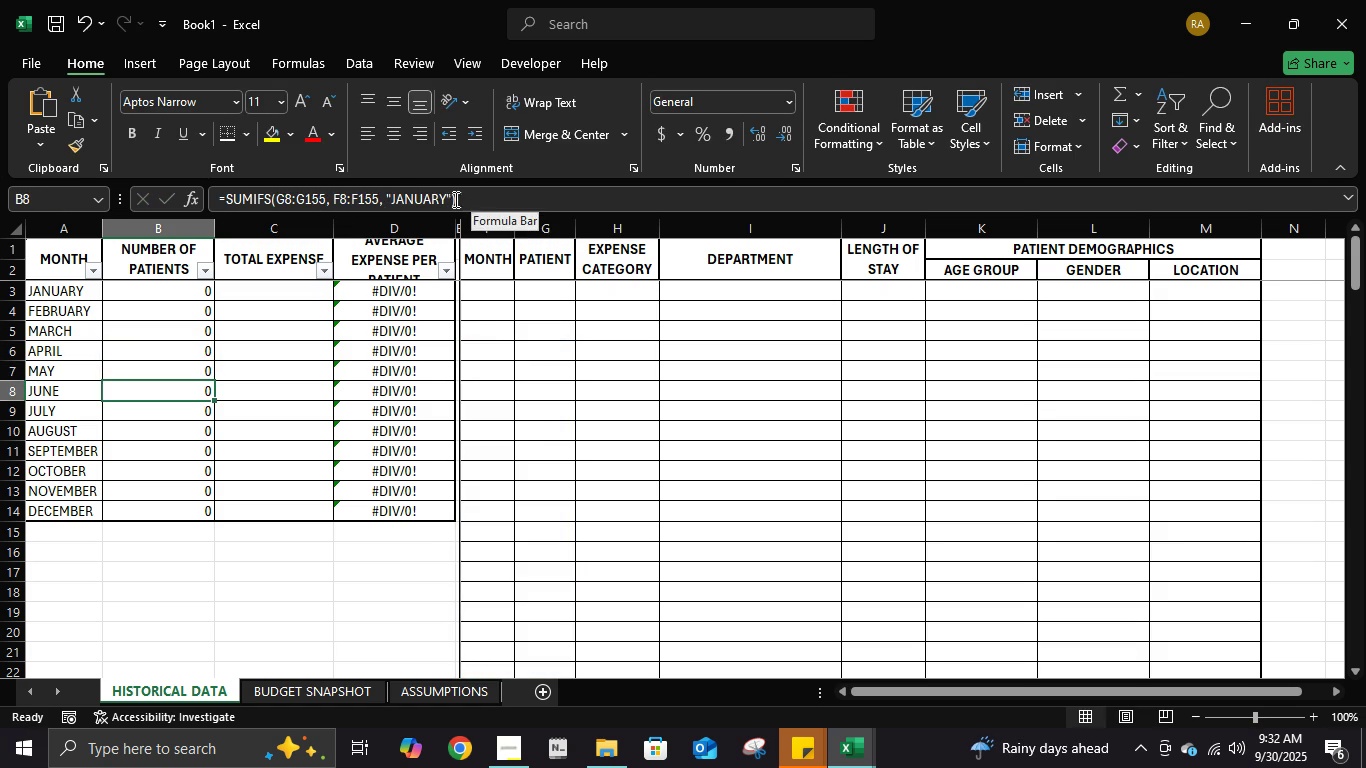 
double_click([446, 199])
 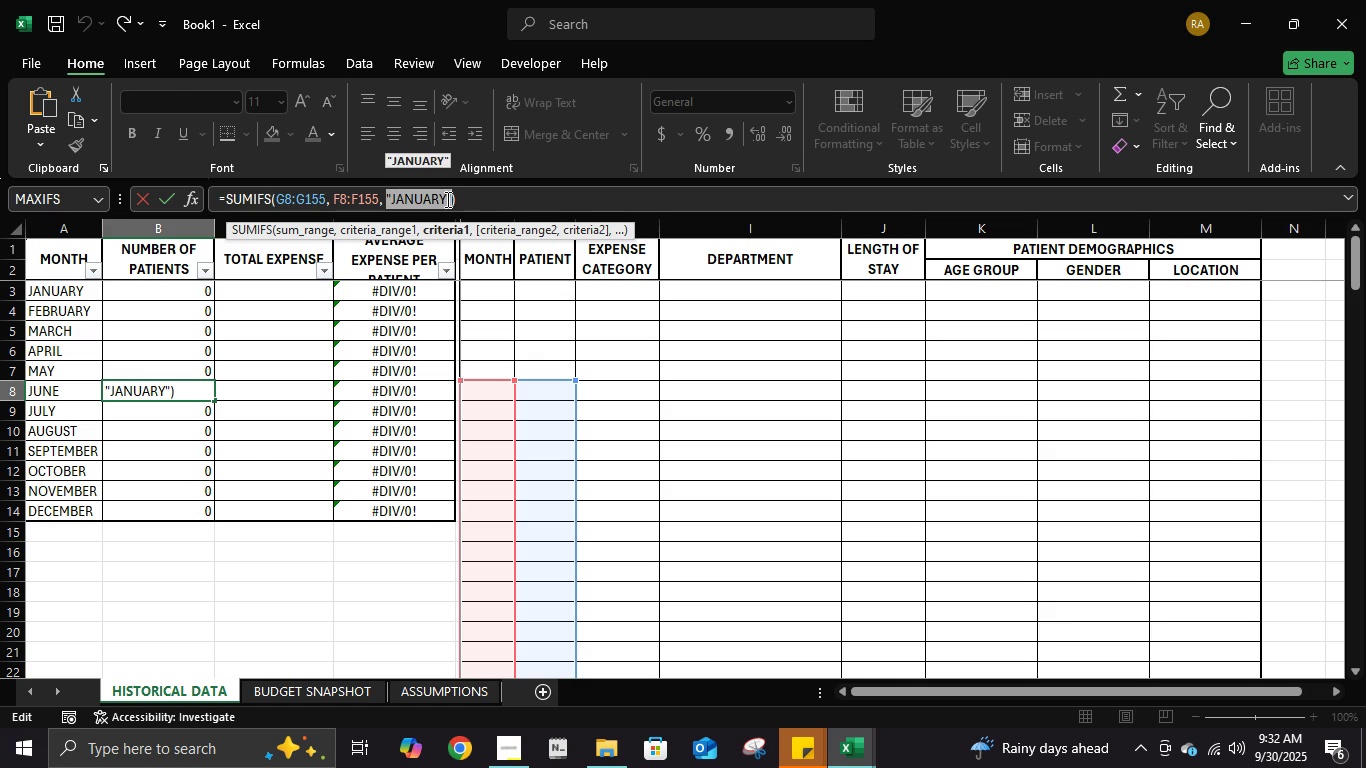 
left_click([446, 199])
 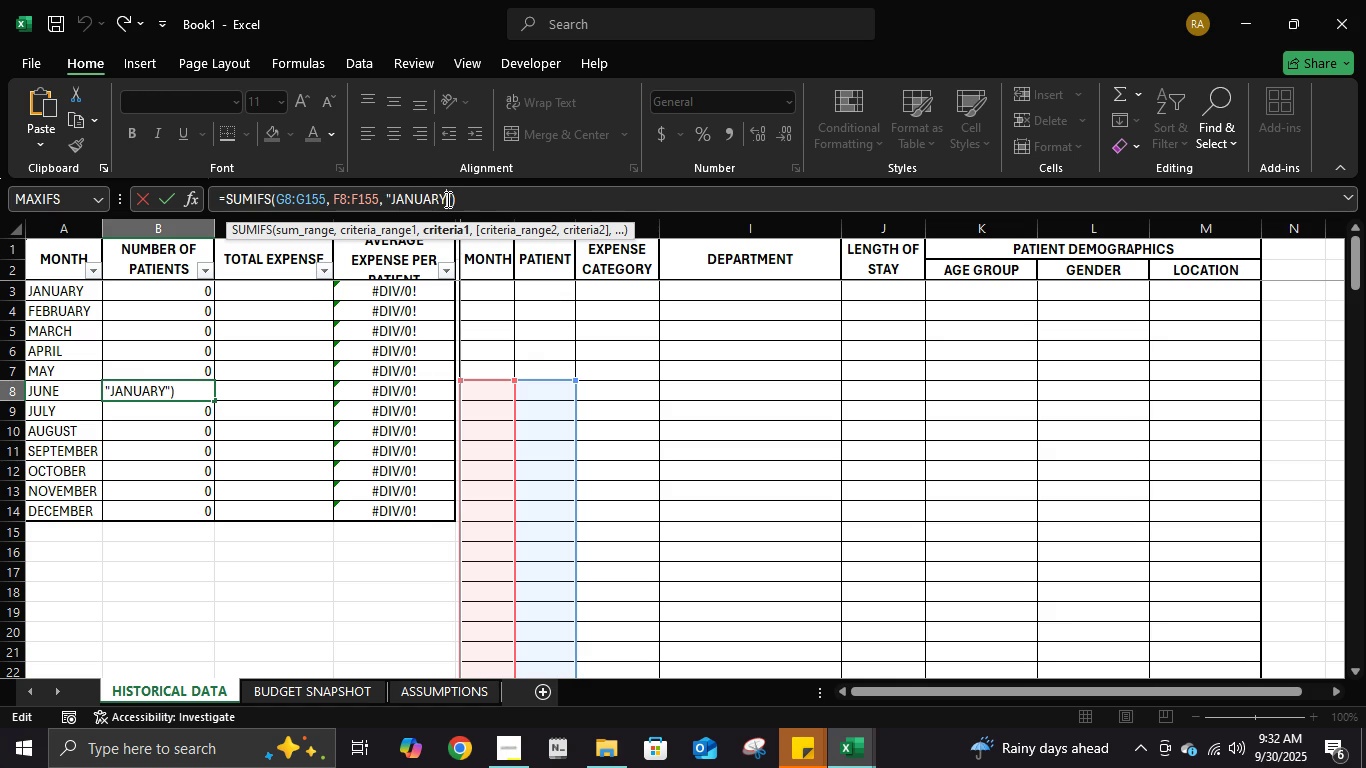 
key(Backspace)
key(Backspace)
key(Backspace)
key(Backspace)
key(Backspace)
key(Backspace)
type(une)
 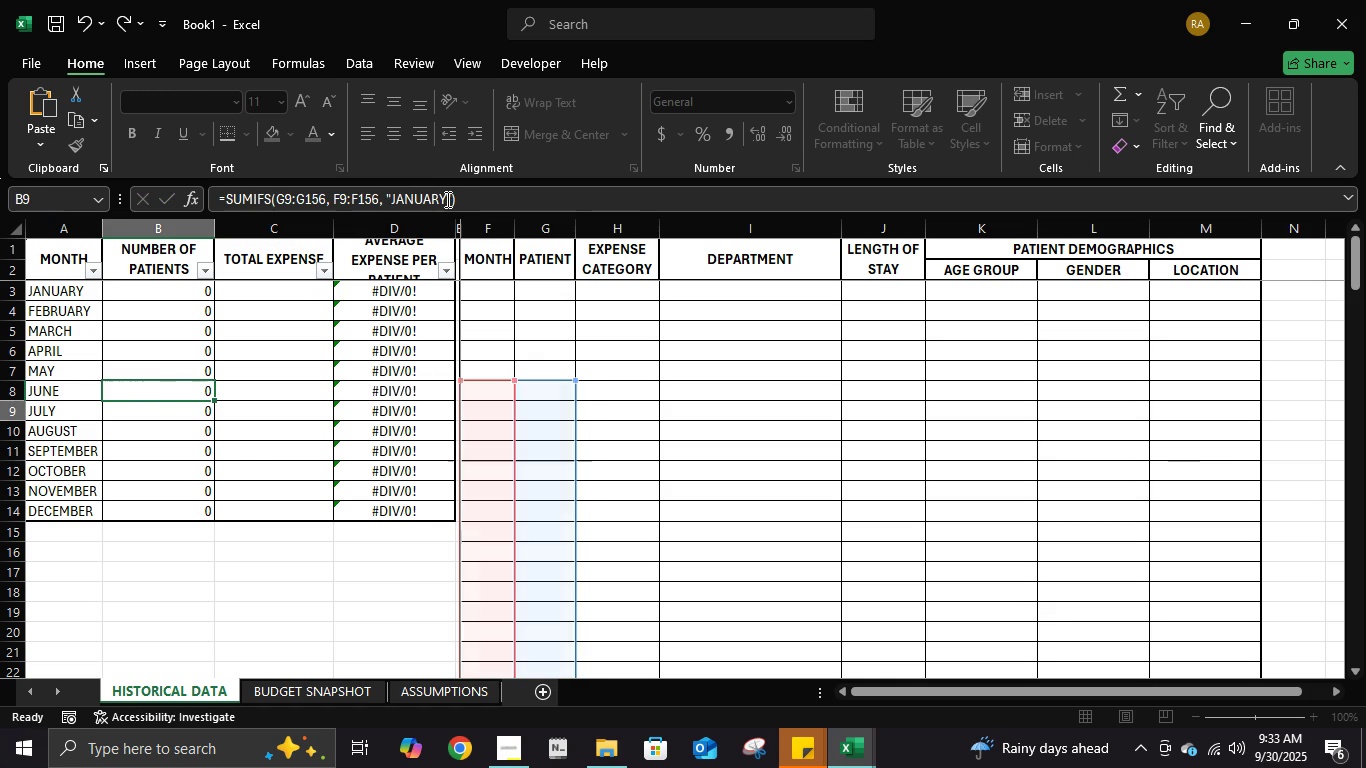 
key(Enter)
 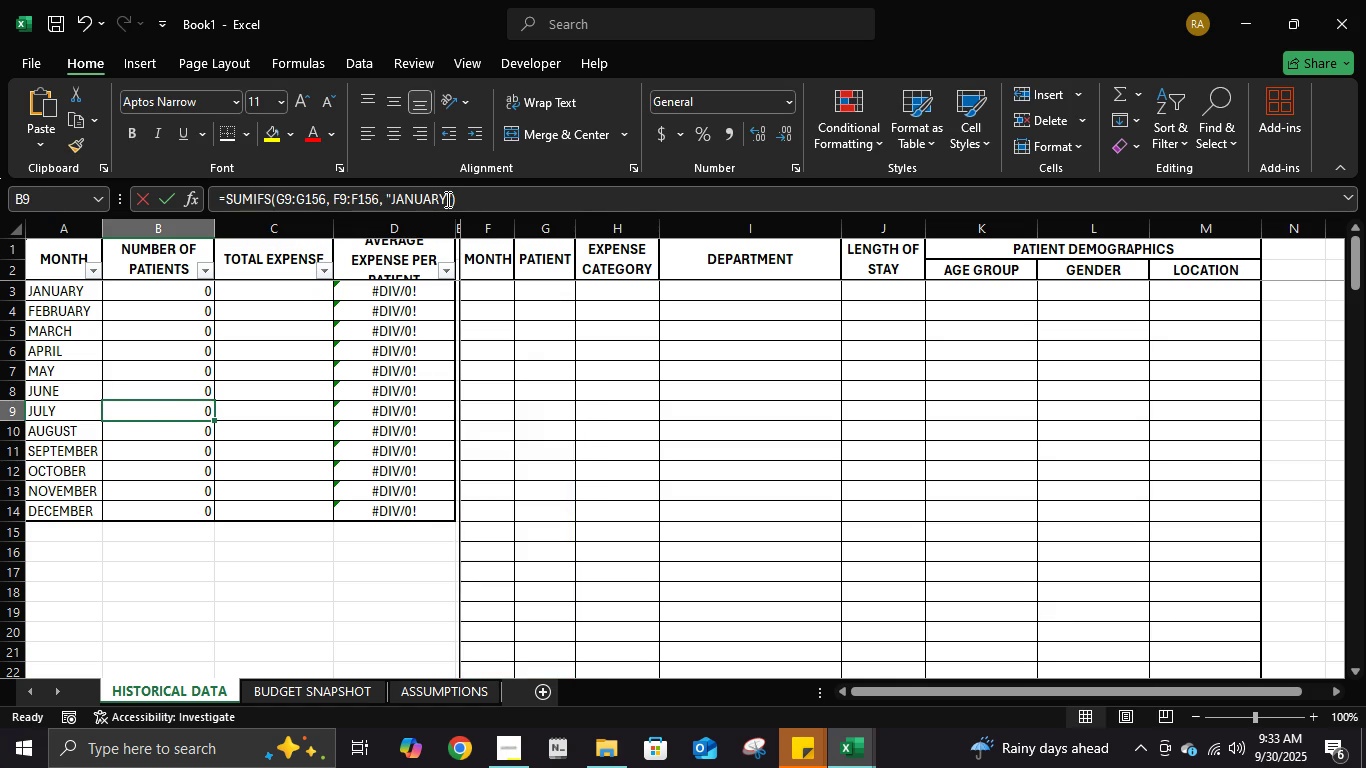 
left_click([446, 199])
 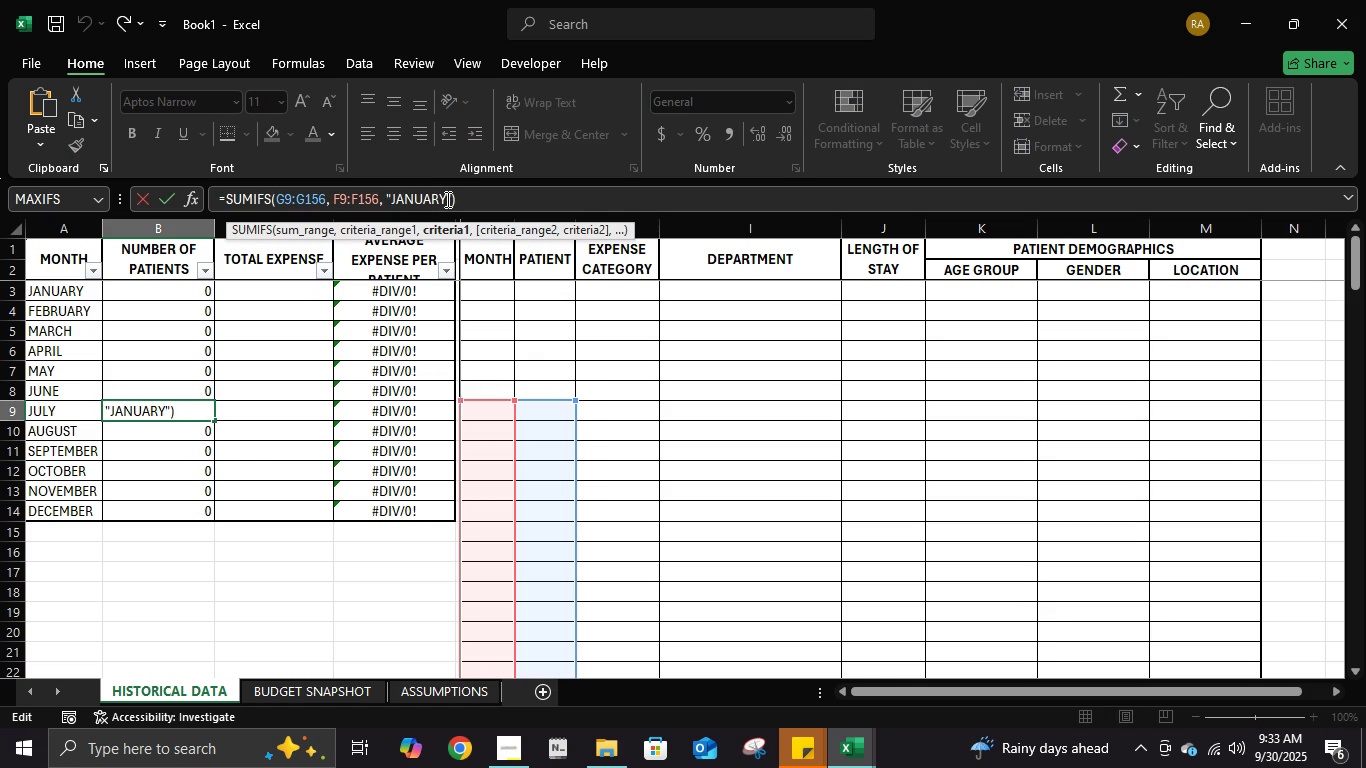 
key(Backspace)
key(Backspace)
key(Backspace)
key(Backspace)
key(Backspace)
key(Backspace)
type(uly)
 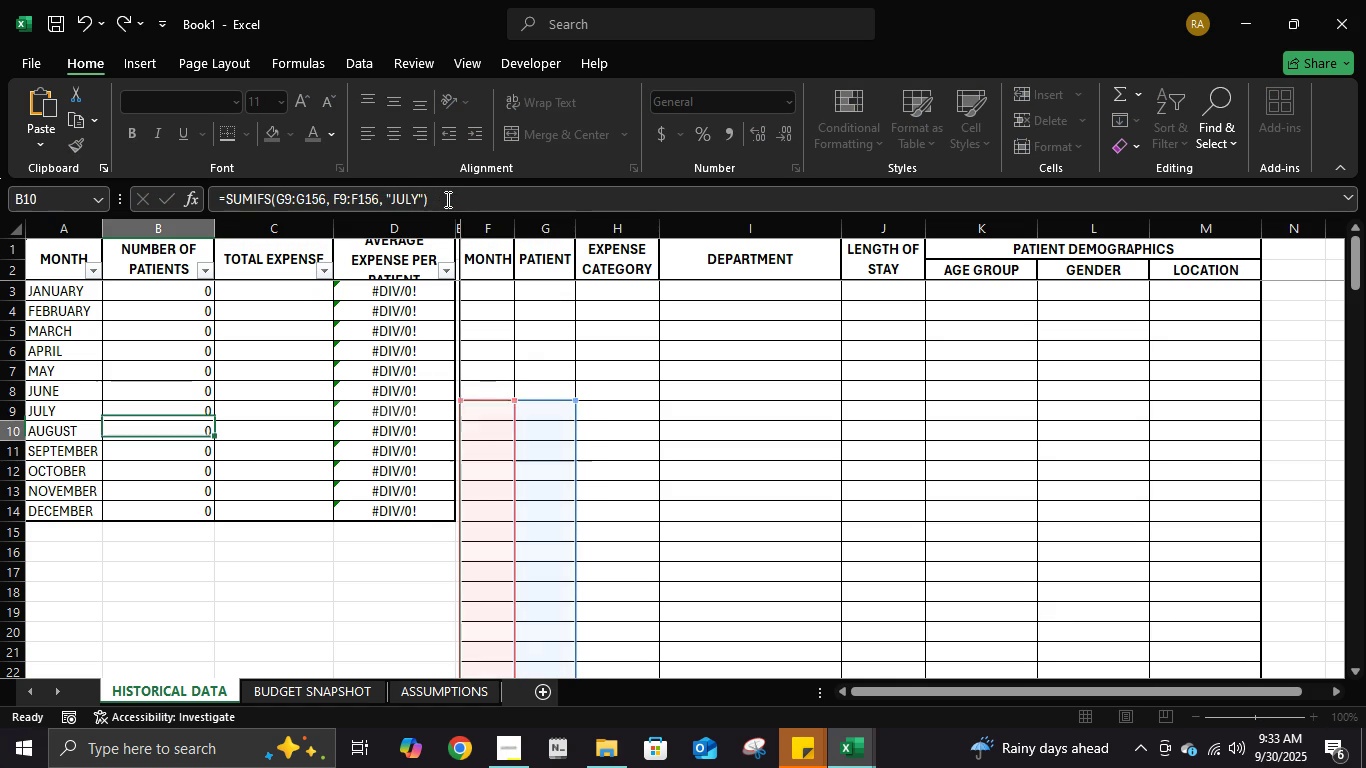 
key(Enter)
 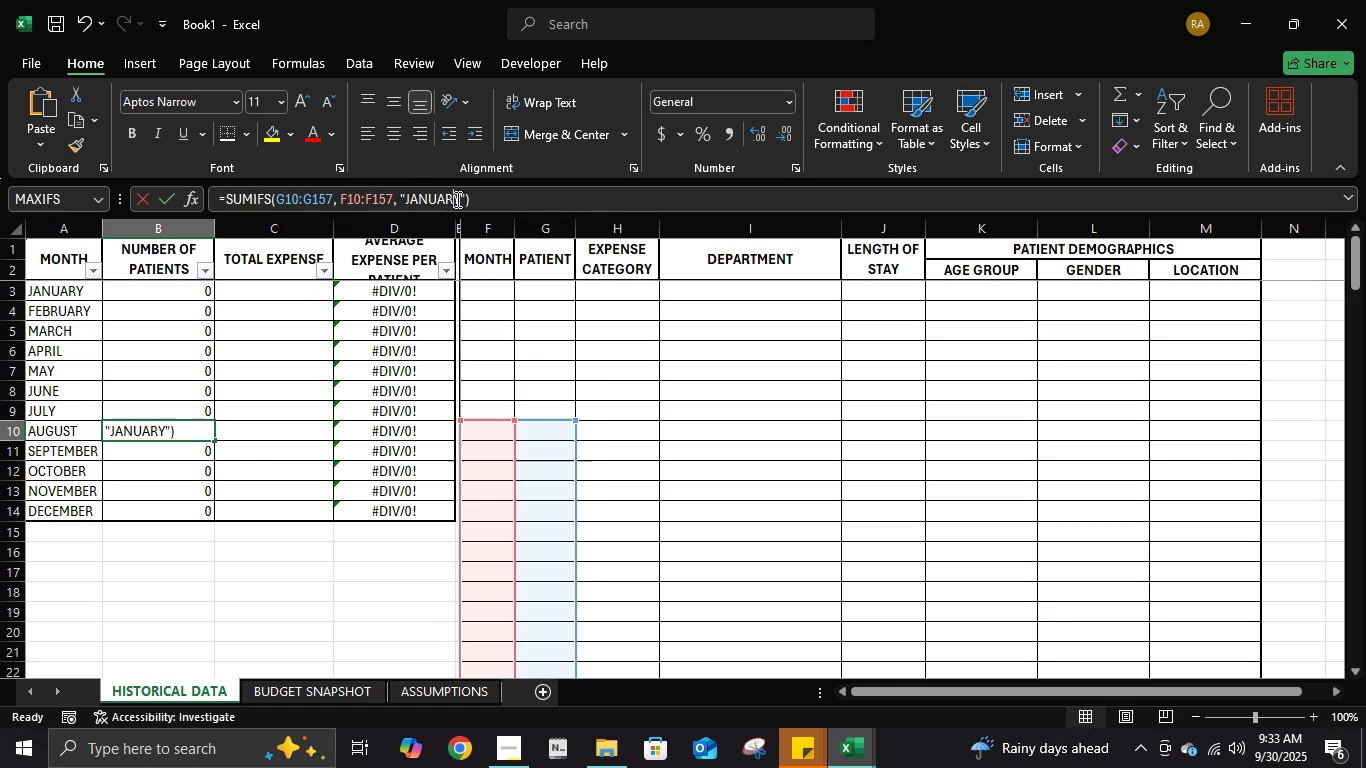 
left_click([456, 199])
 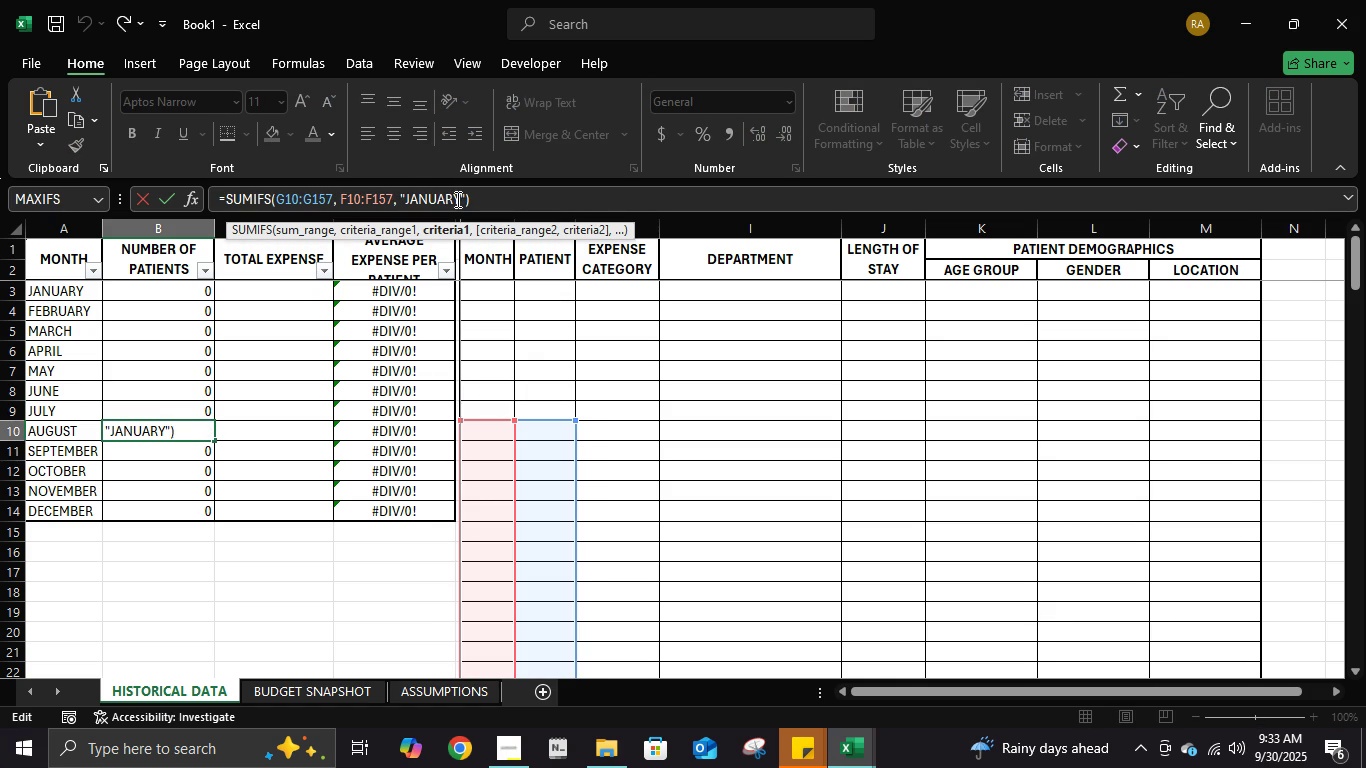 
key(ArrowRight)
 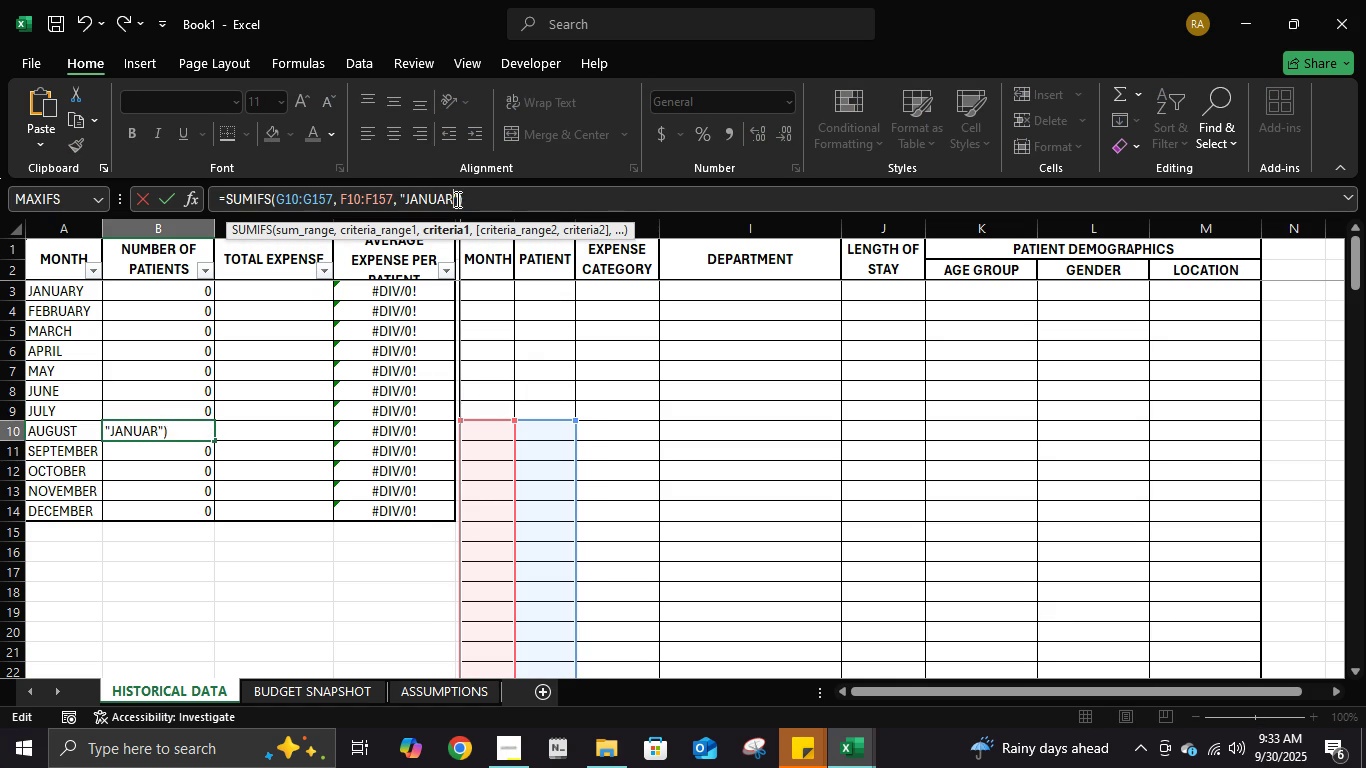 
key(Backspace)
key(Backspace)
key(Backspace)
key(Backspace)
key(Backspace)
key(Backspace)
key(Backspace)
type(auguts)
key(Backspace)
key(Backspace)
type(st)
 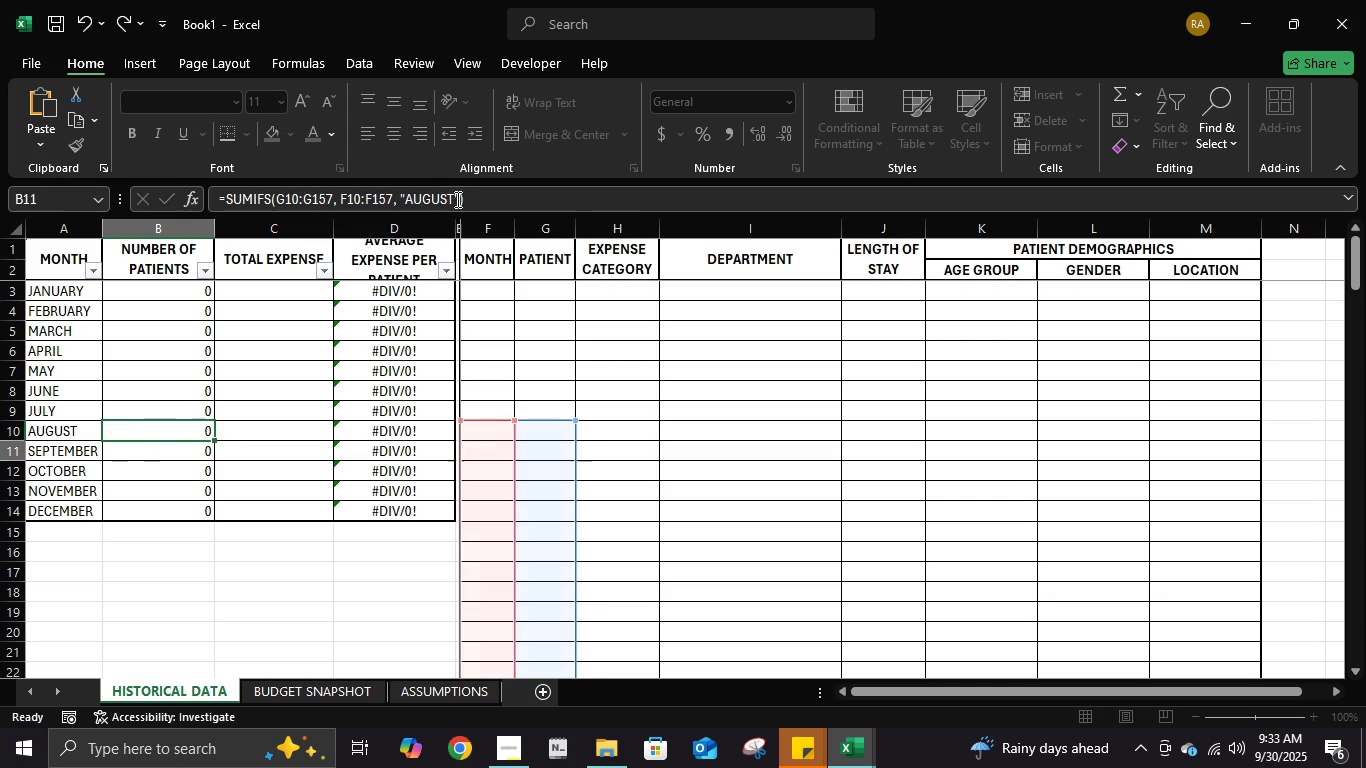 
key(Enter)
 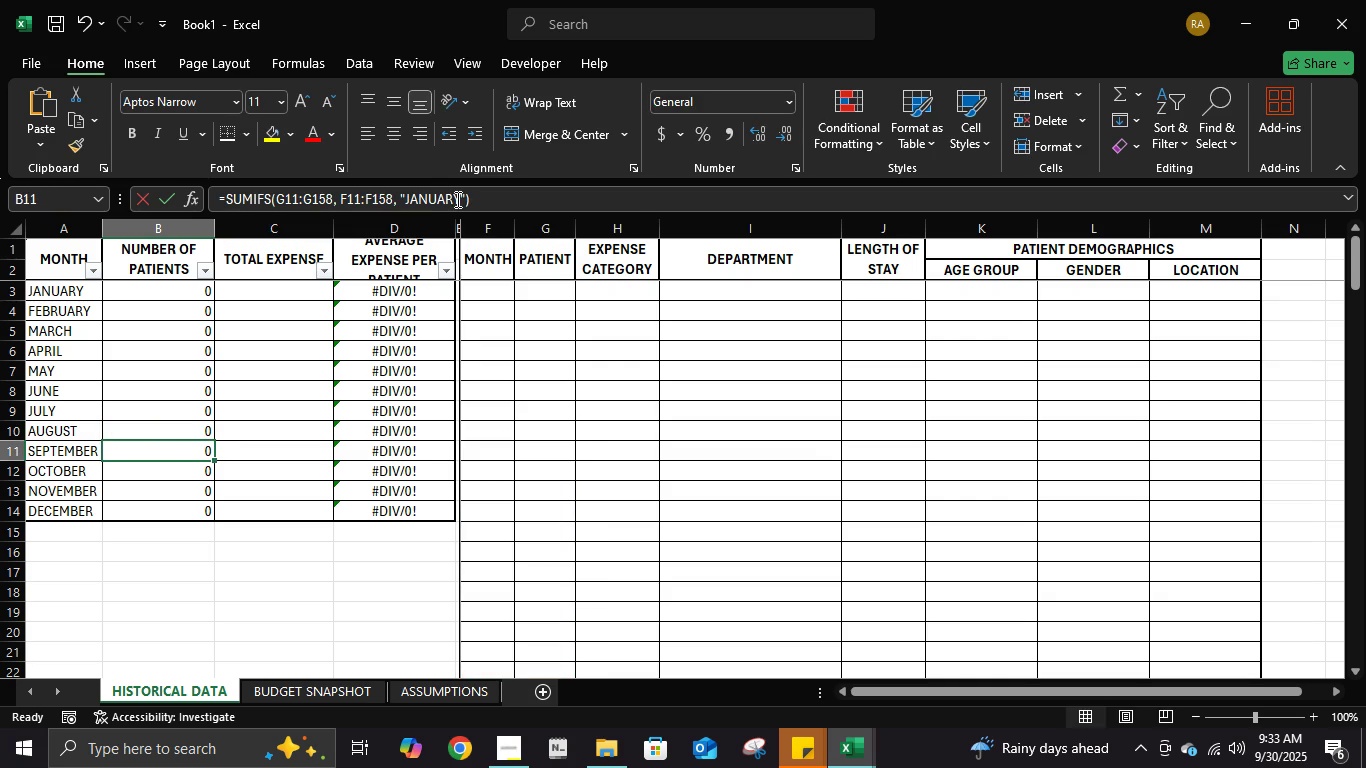 
left_click([456, 199])
 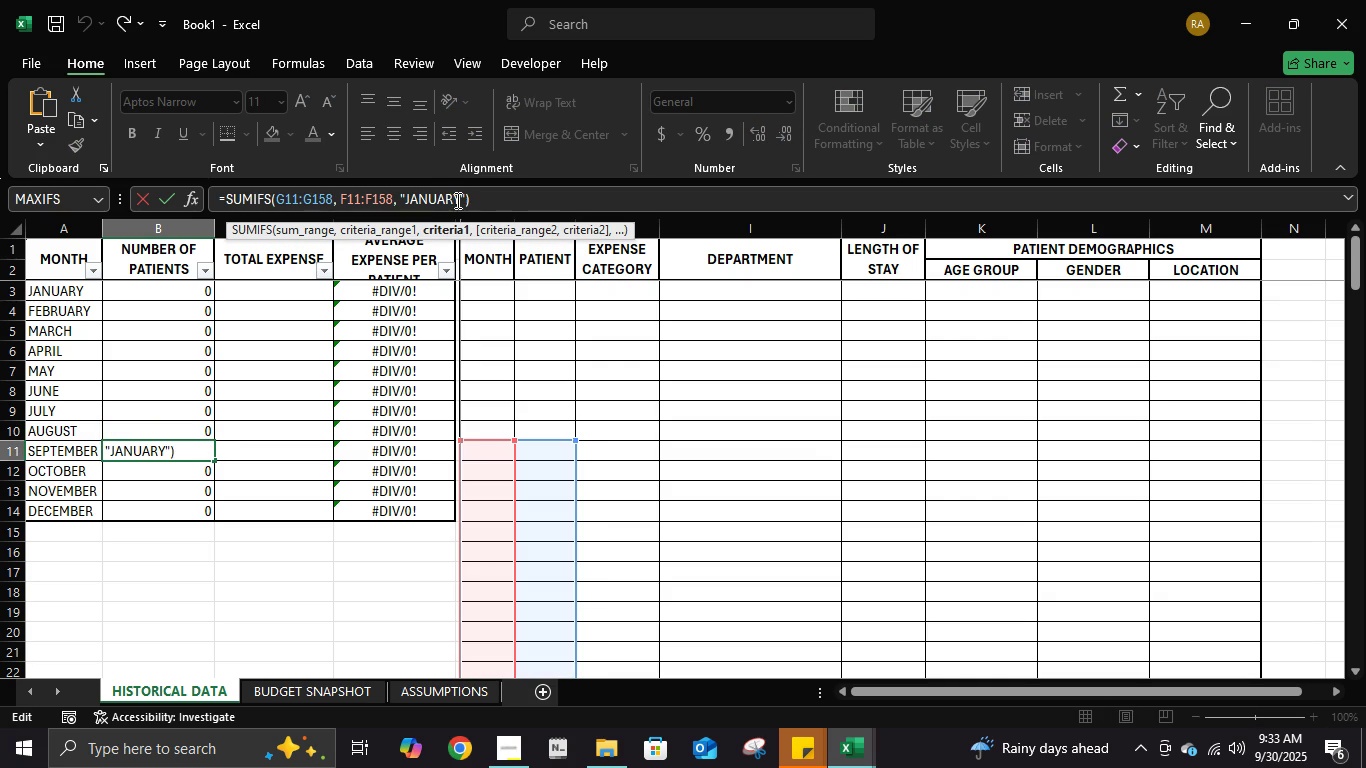 
left_click([456, 200])
 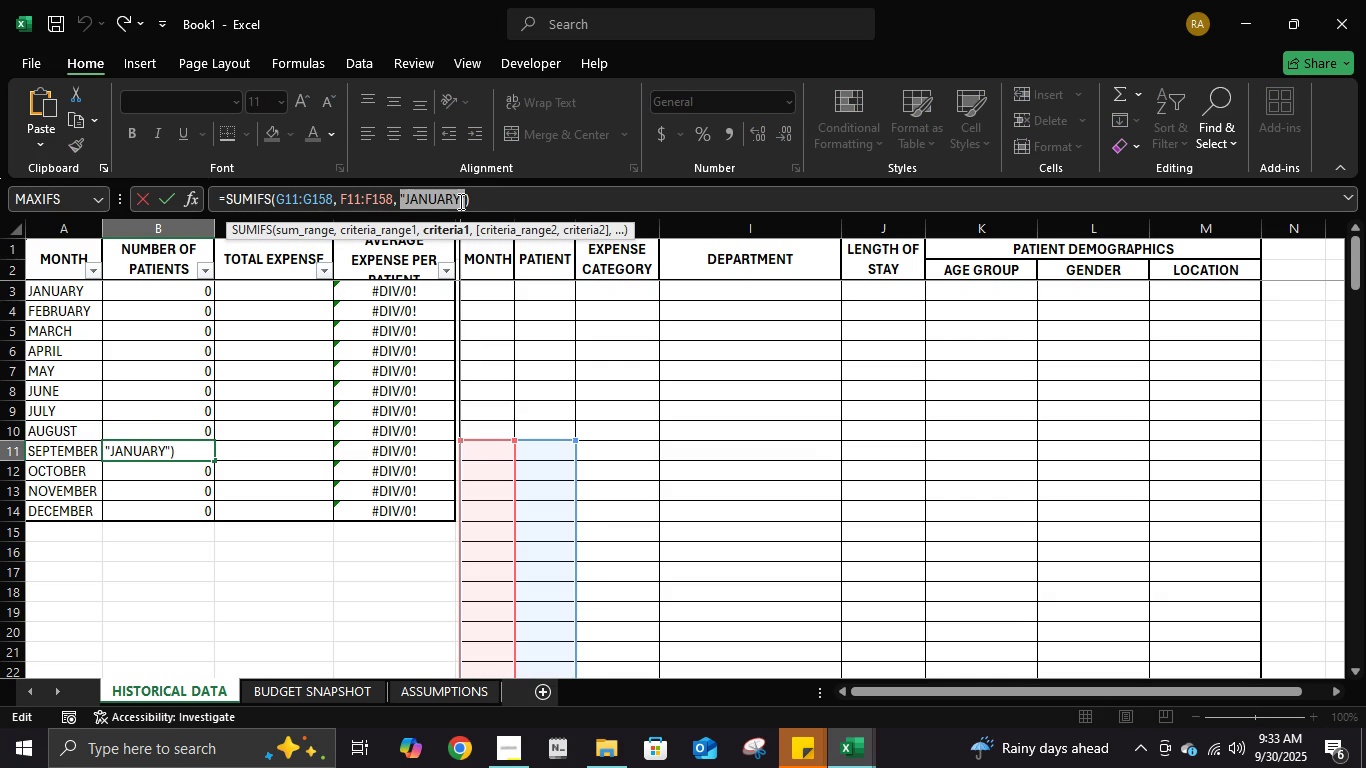 
double_click([459, 201])
 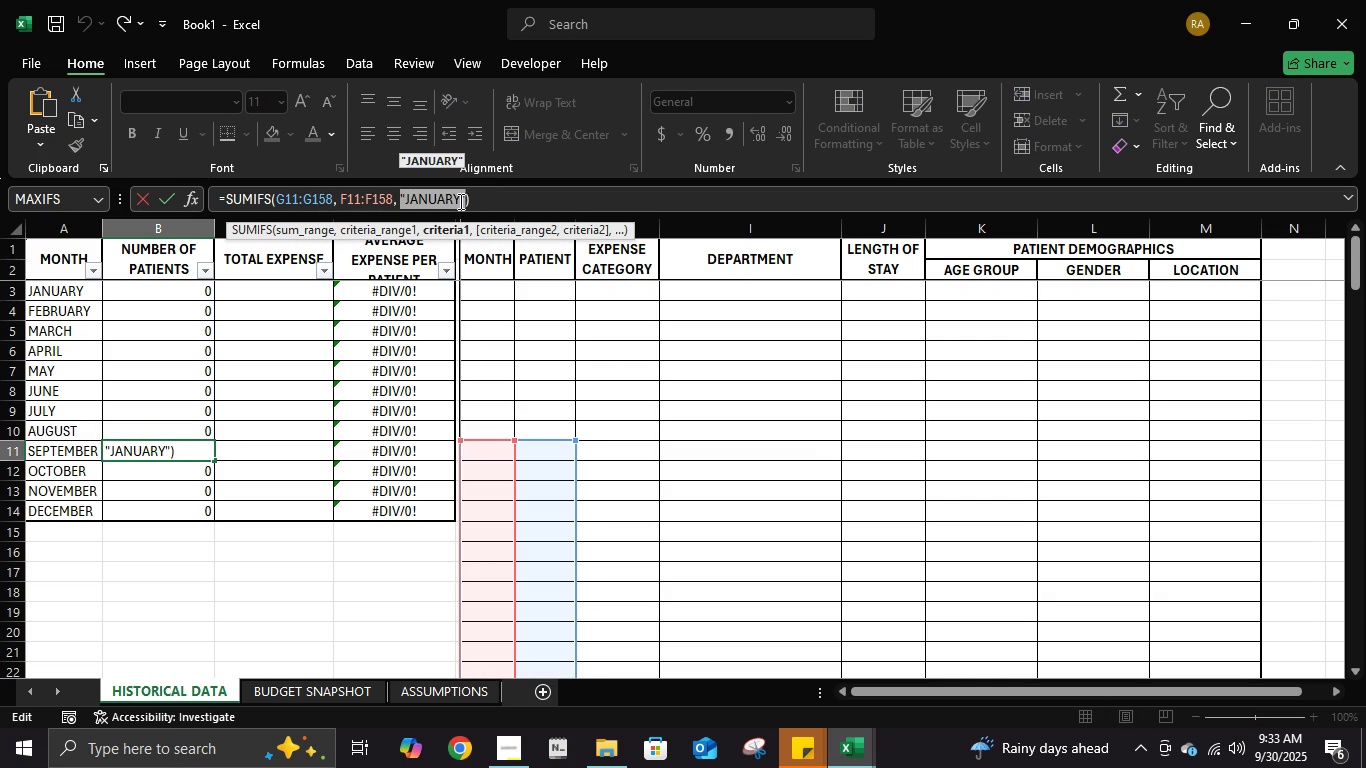 
key(Control+ControlLeft)